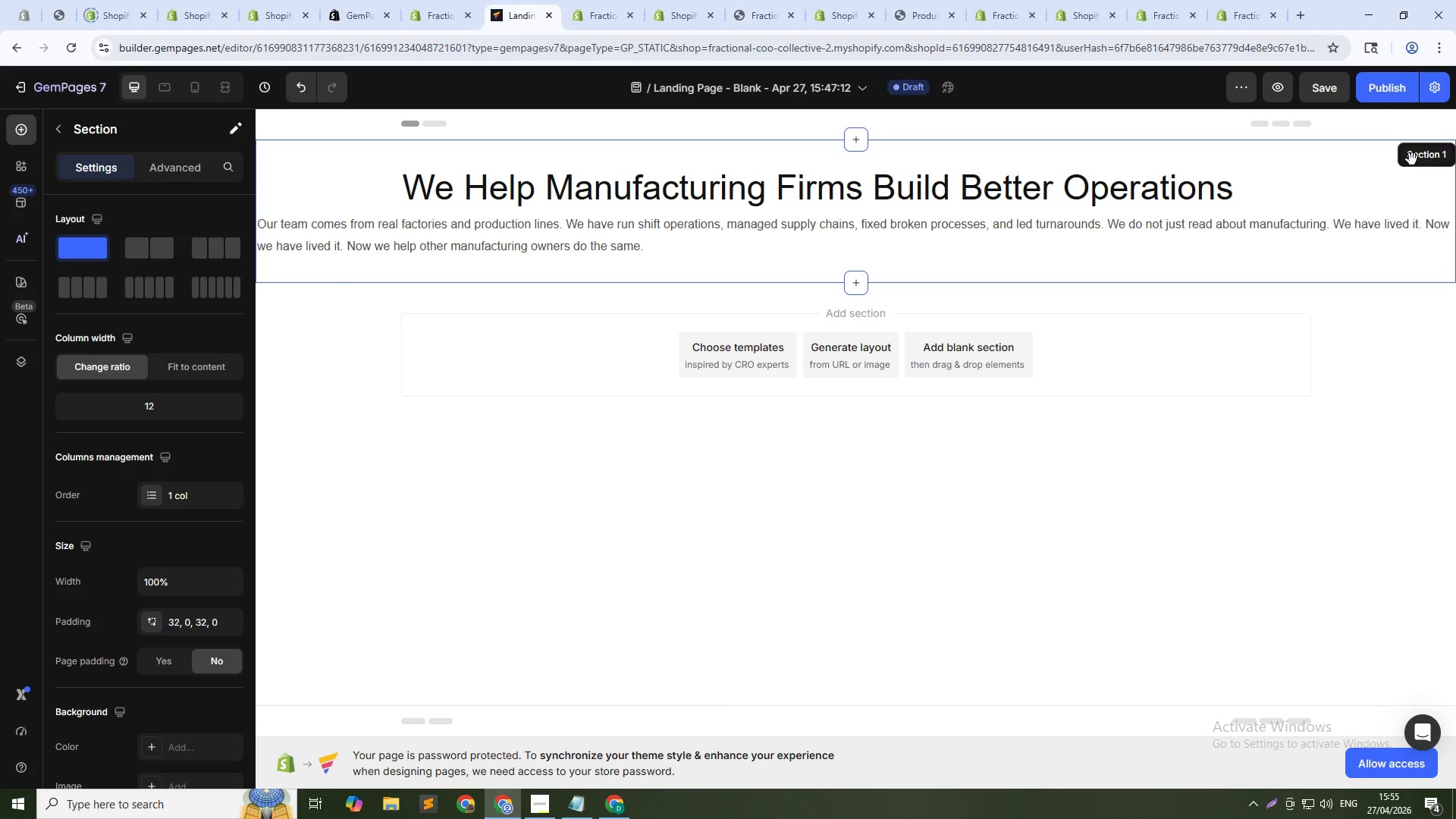 
right_click([1412, 152])
 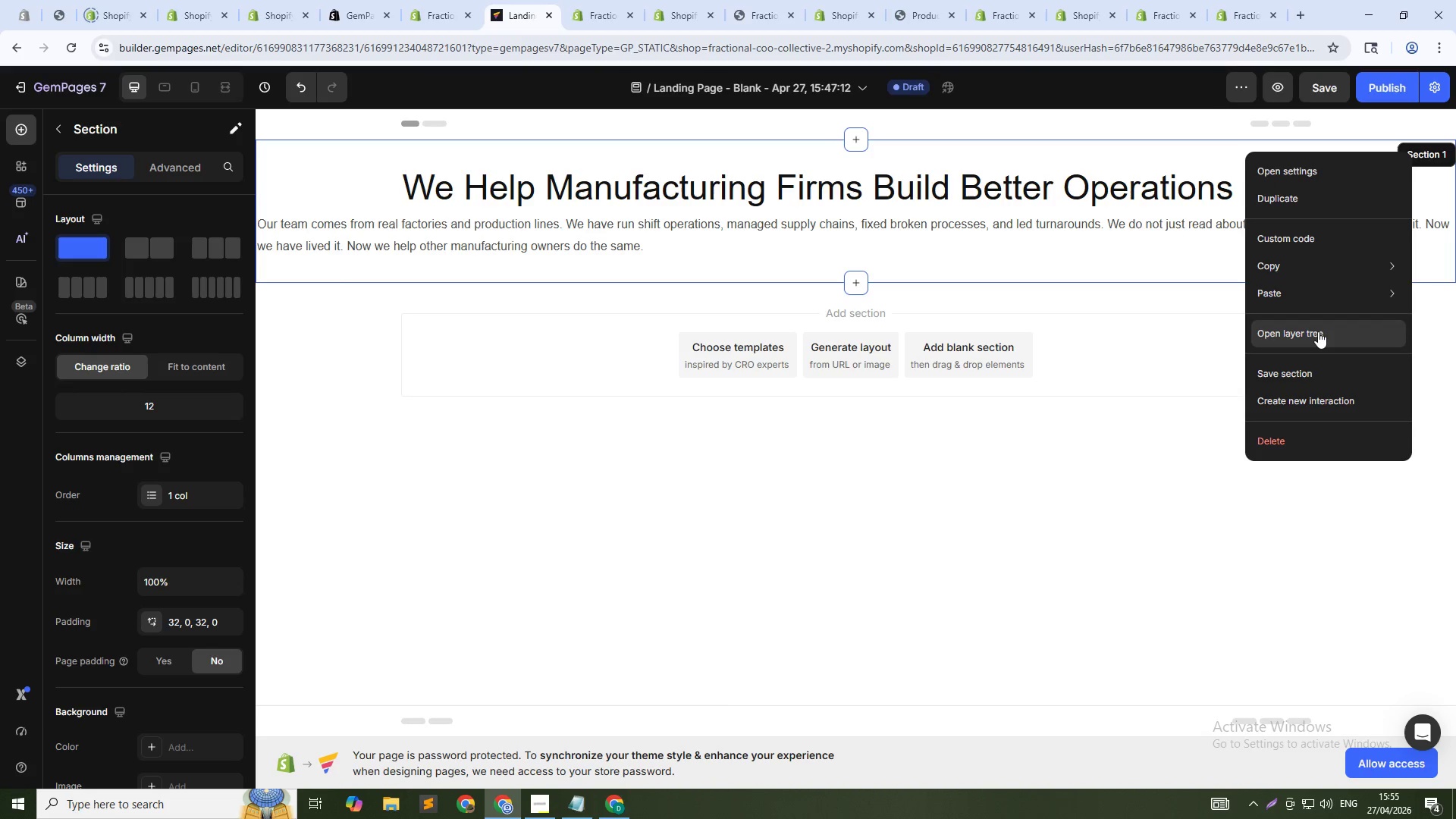 
wait(10.06)
 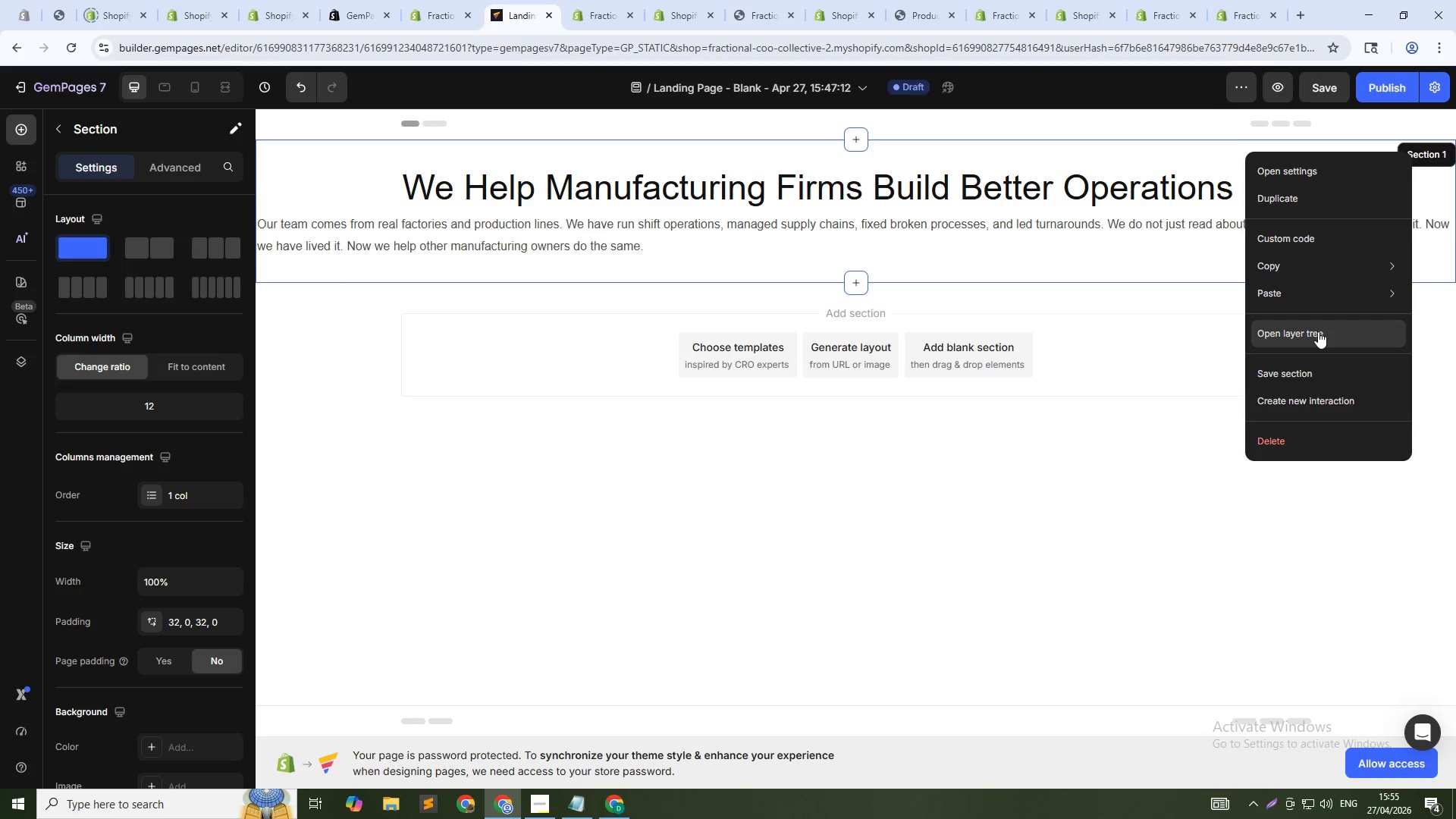 
left_click([1059, 512])
 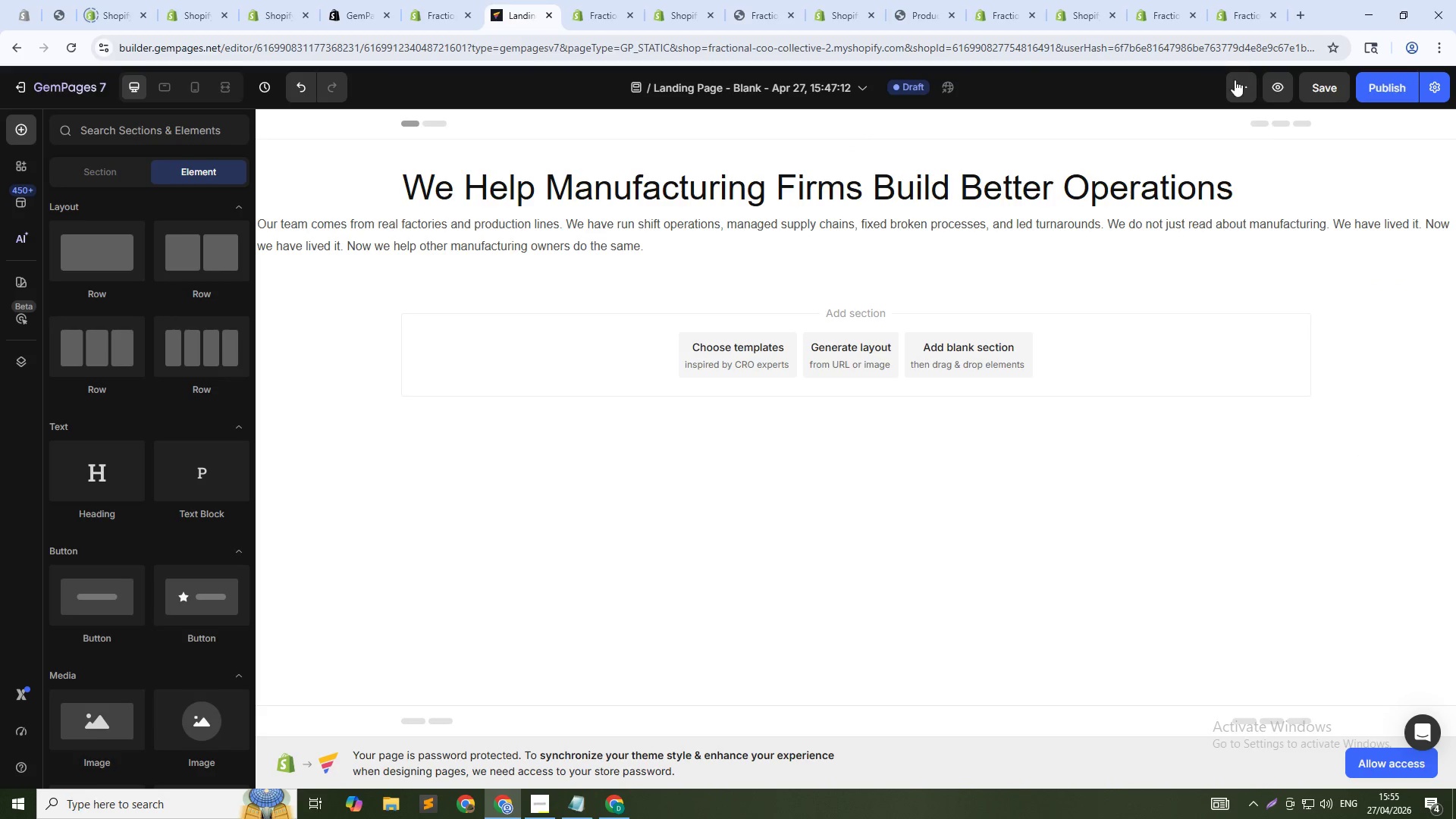 
left_click([1235, 93])
 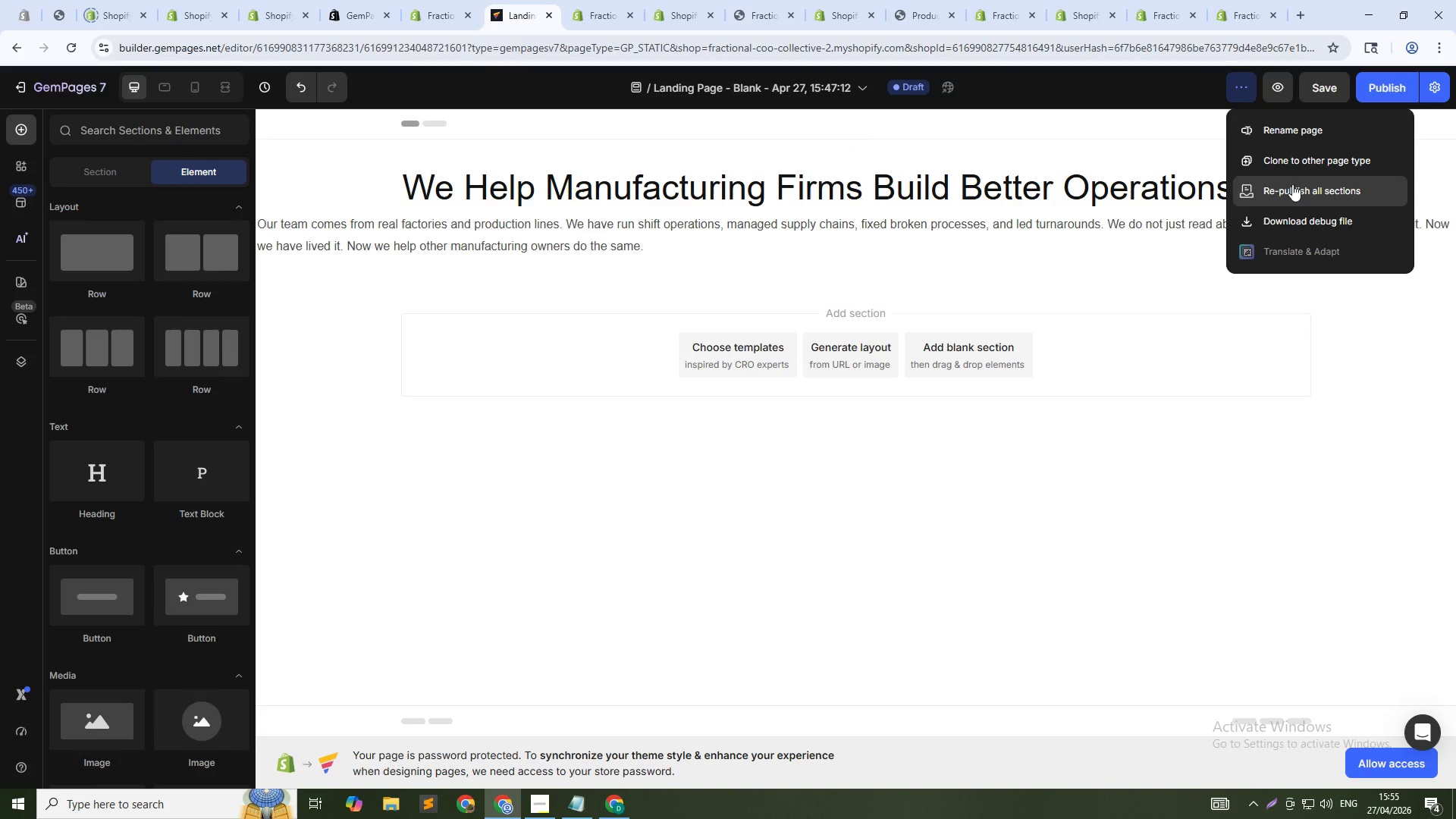 
left_click([1286, 130])
 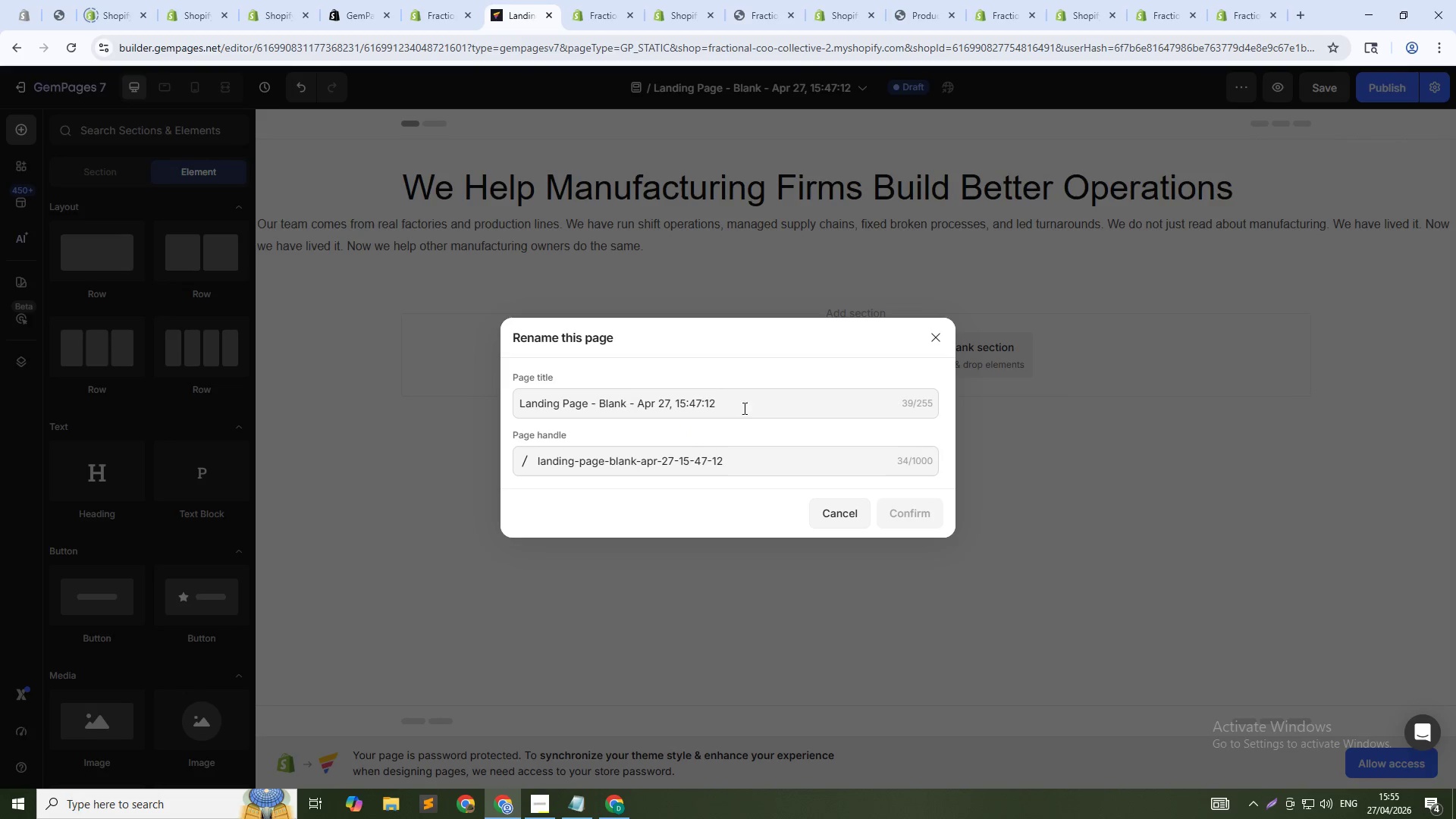 
double_click([752, 404])
 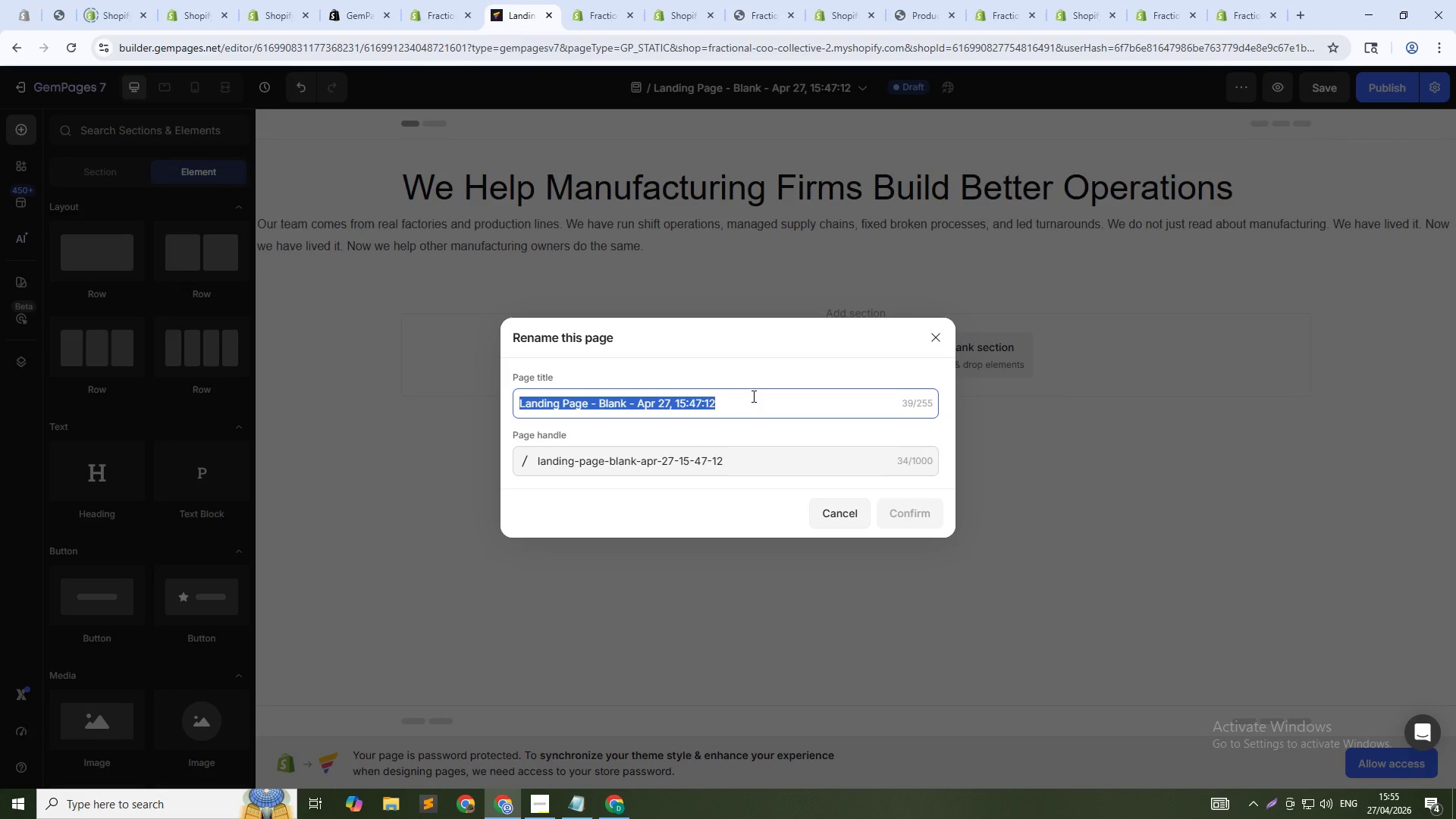 
key(Alt+AltLeft)
 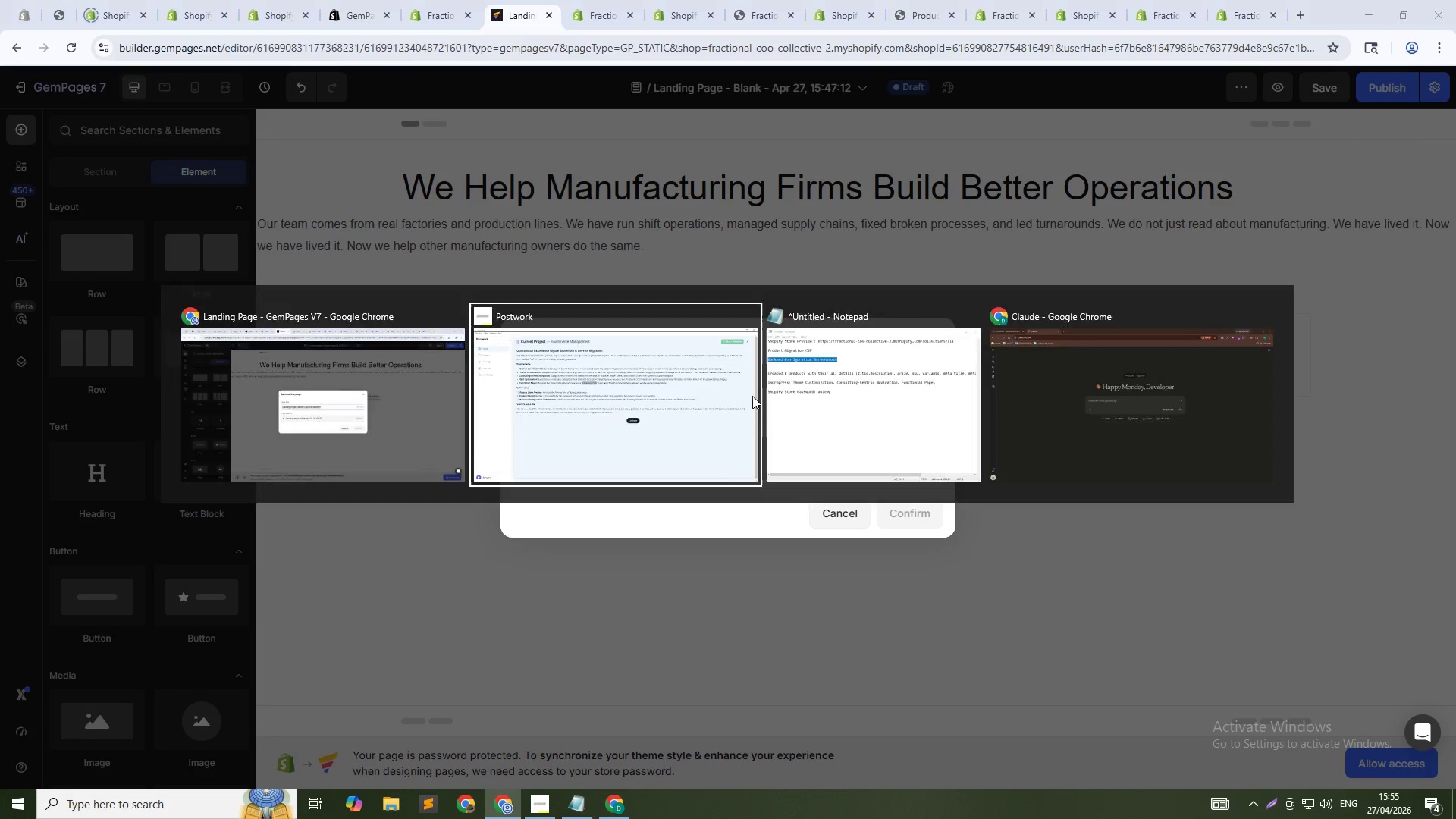 
key(Alt+Tab)